 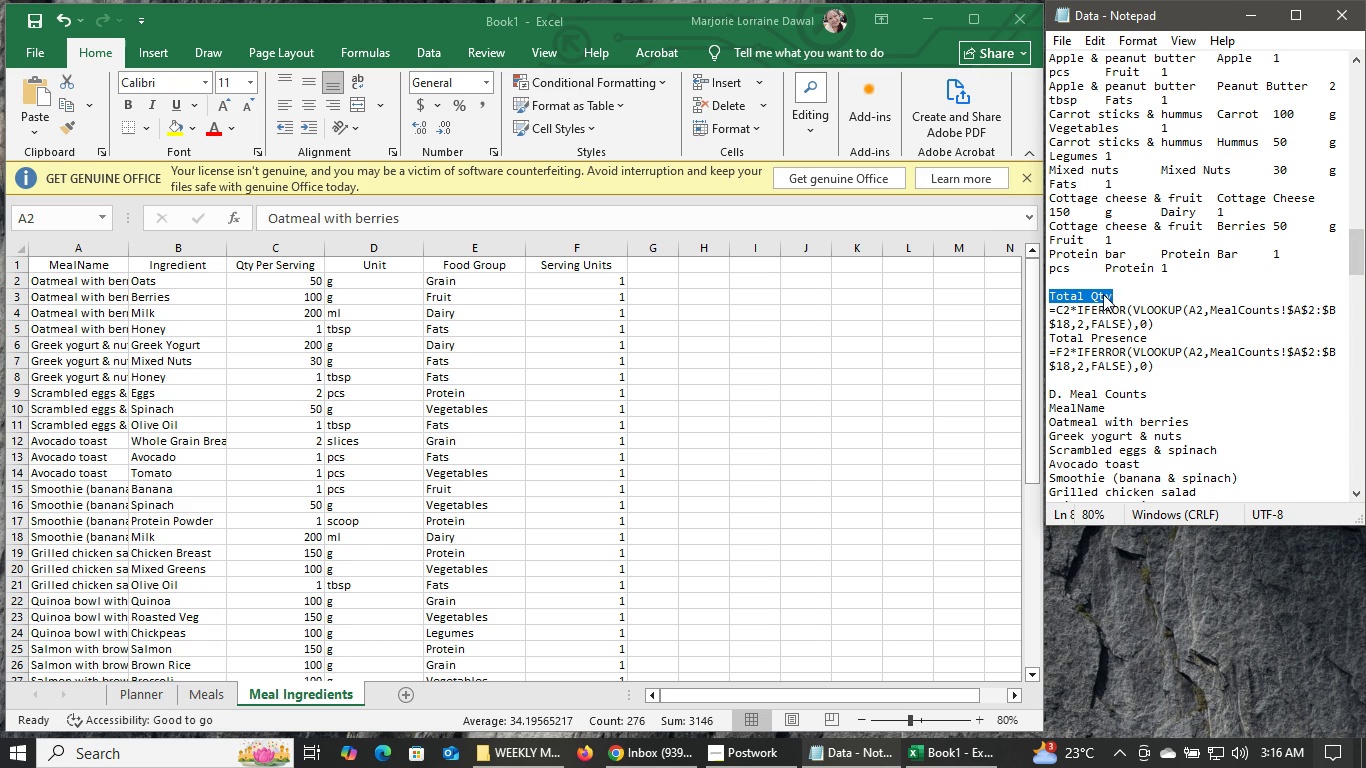 
right_click([1110, 294])
 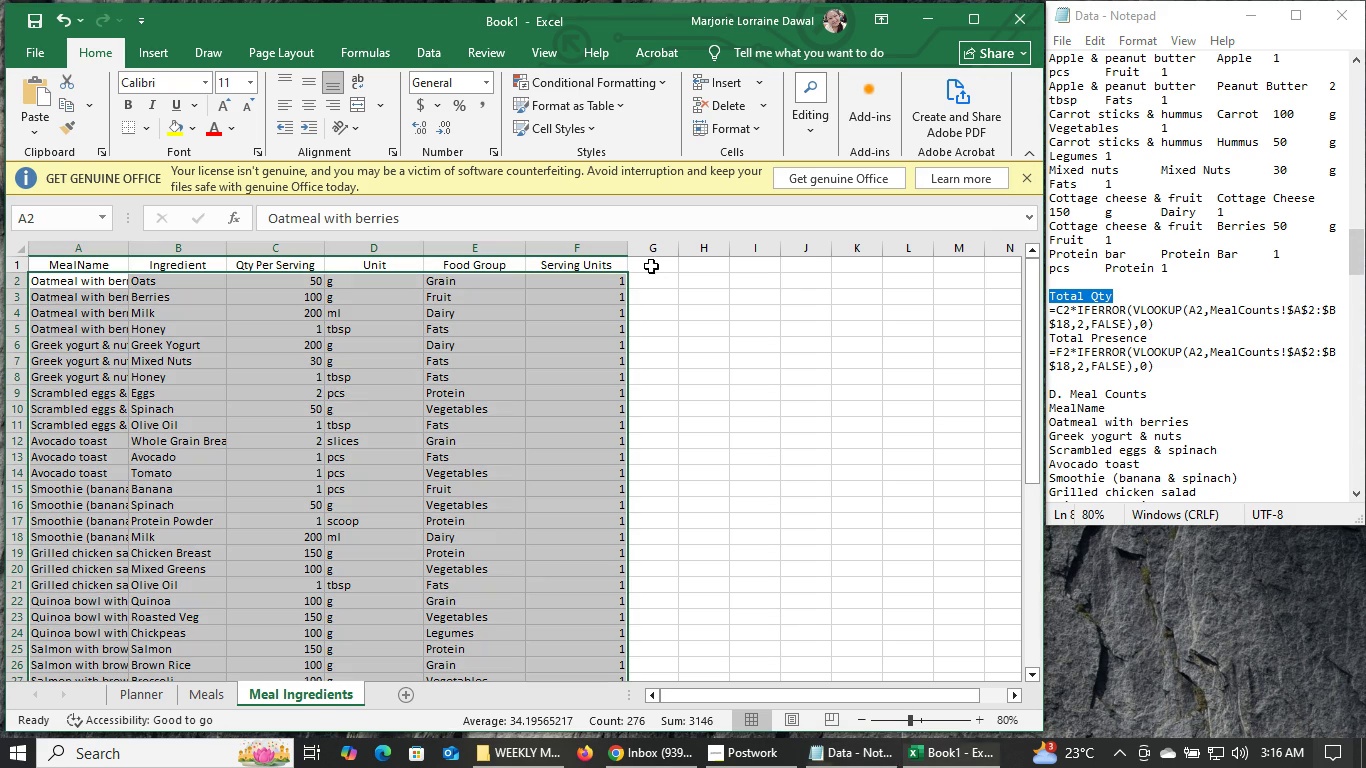 
double_click([651, 266])
 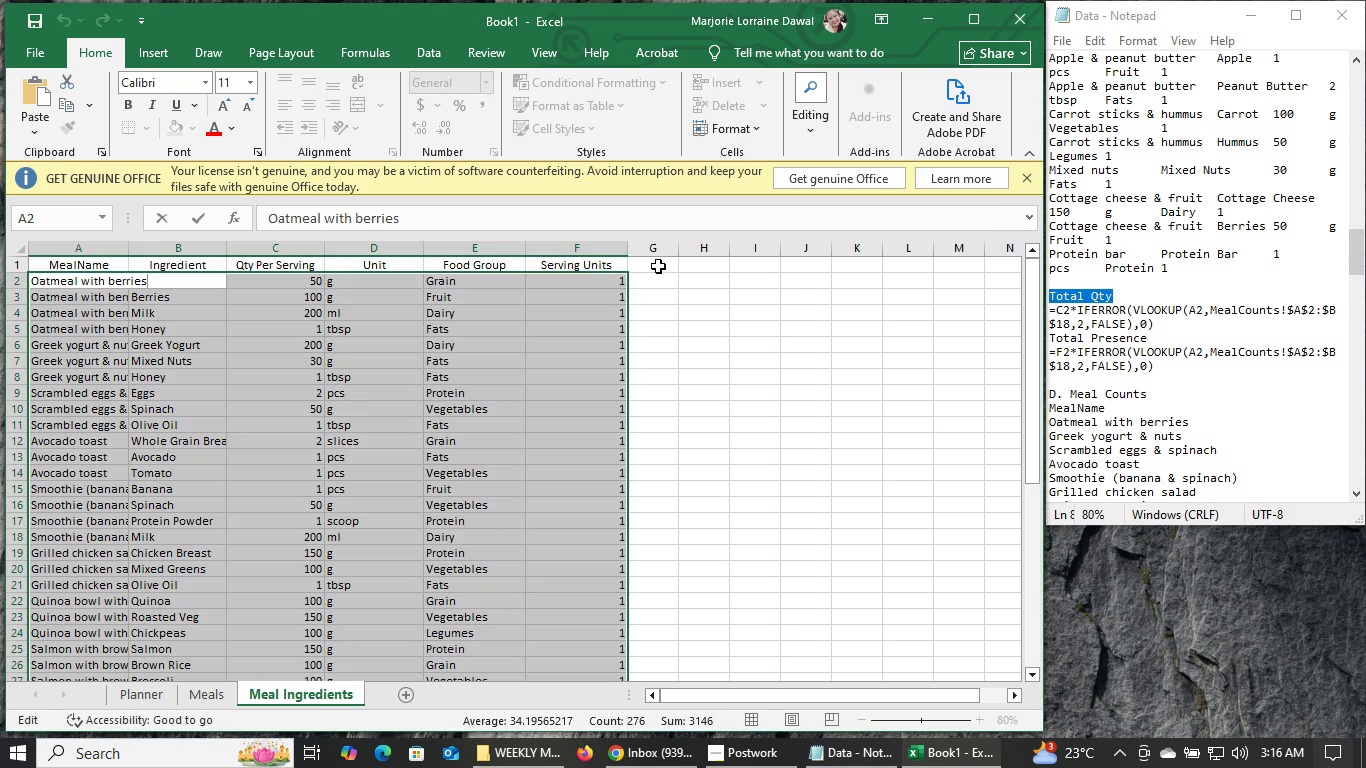 
left_click([658, 266])
 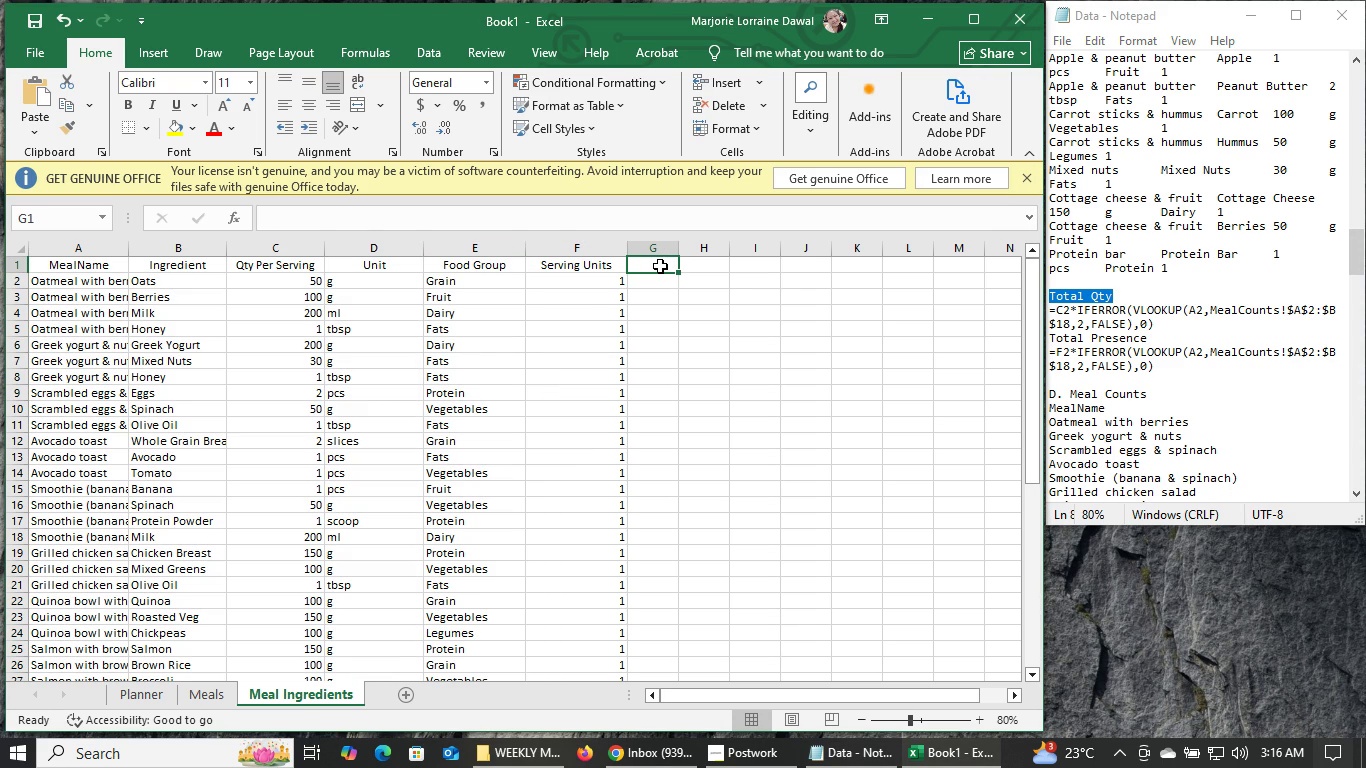 
key(Control+ControlLeft)